 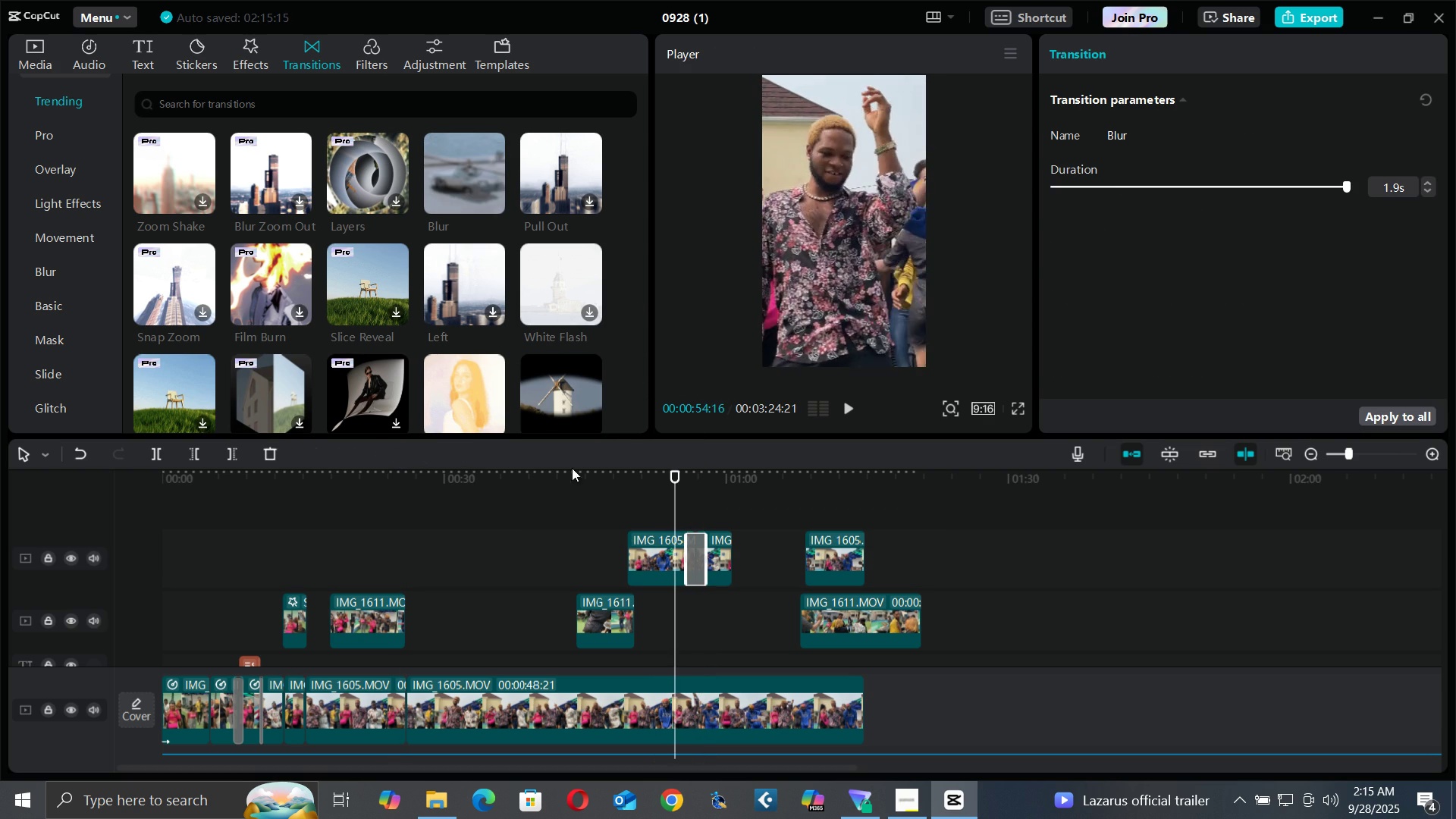 
key(Space)
 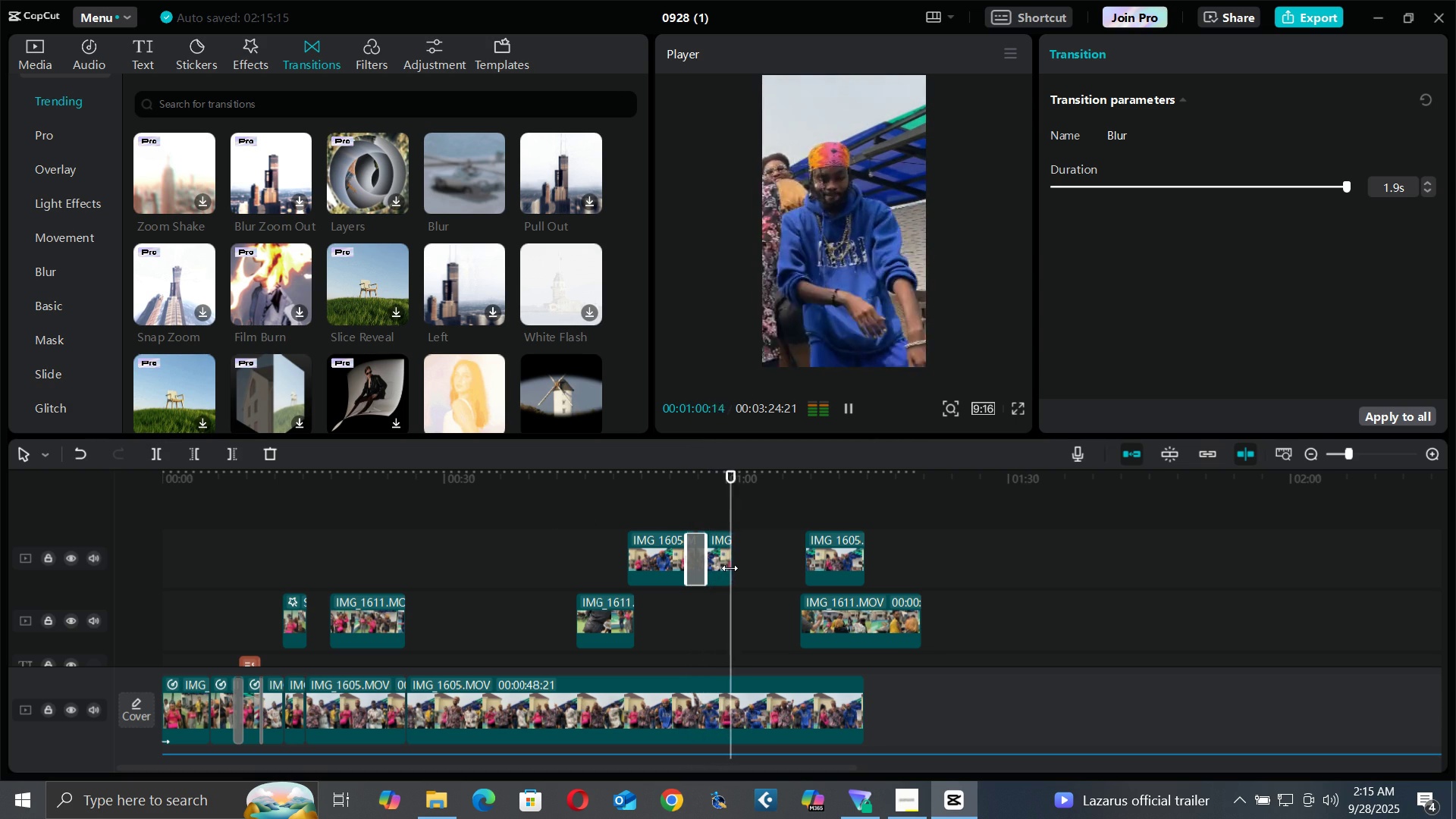 
wait(7.99)
 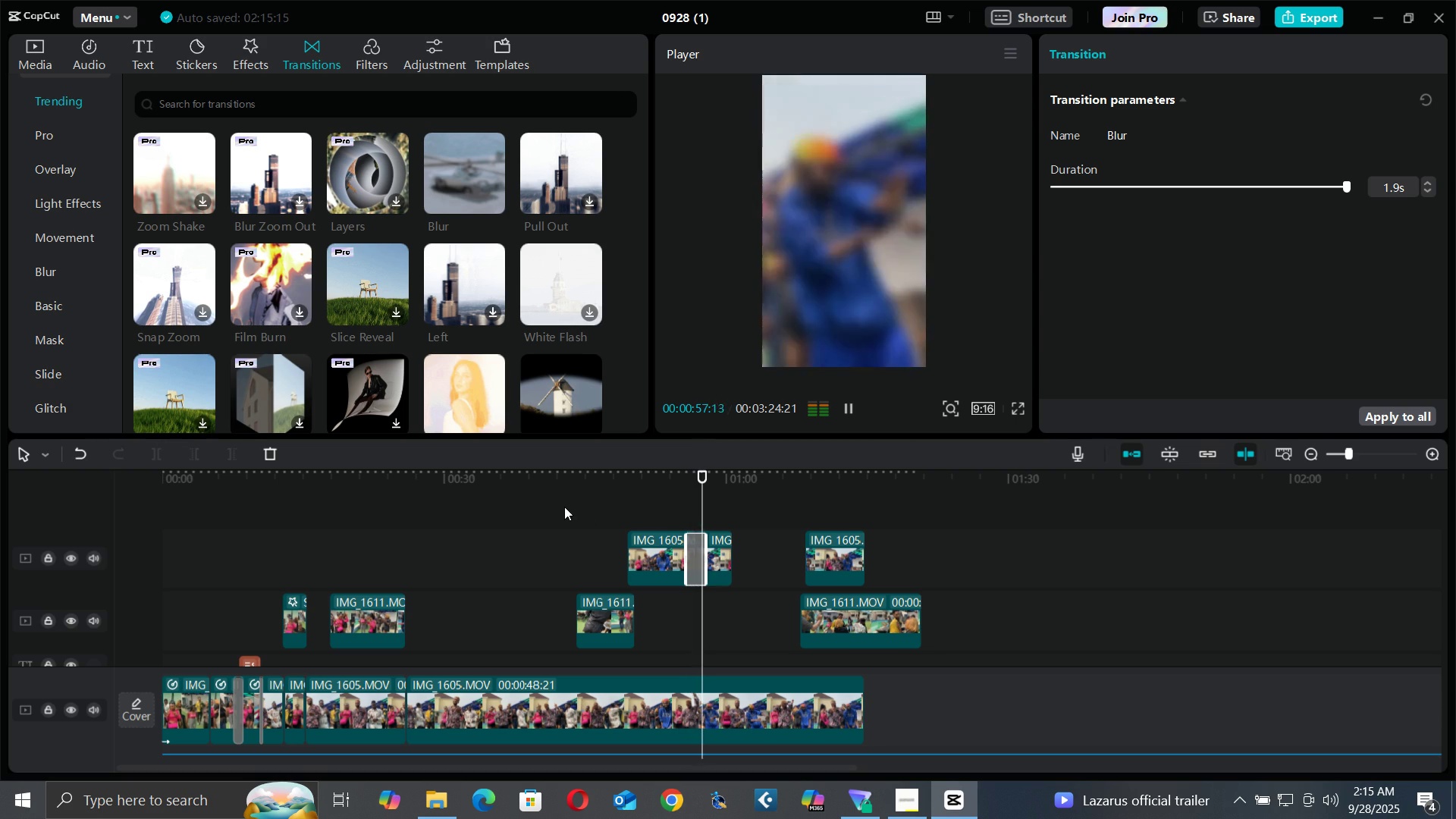 
left_click([715, 564])
 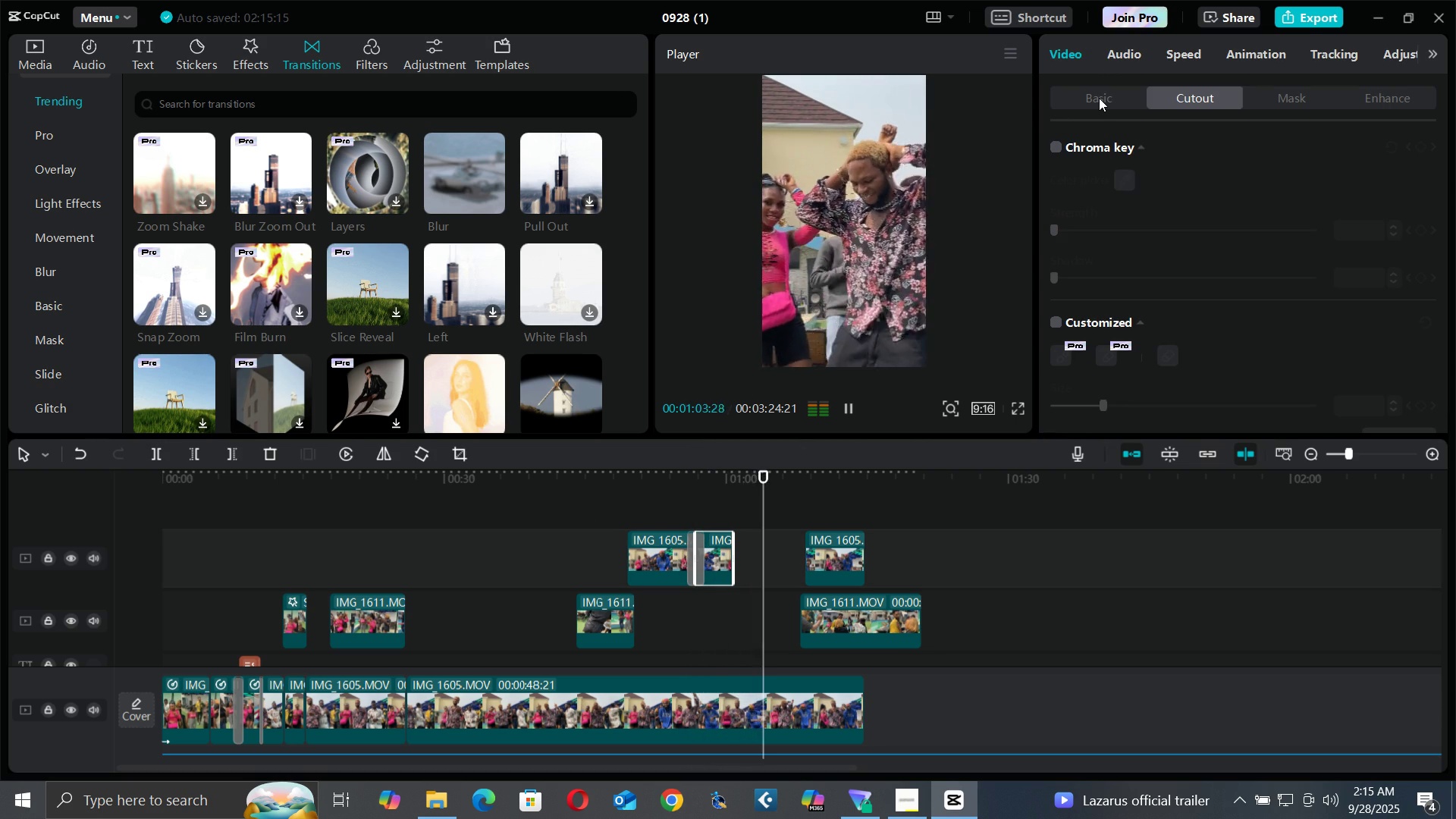 
double_click([1099, 99])
 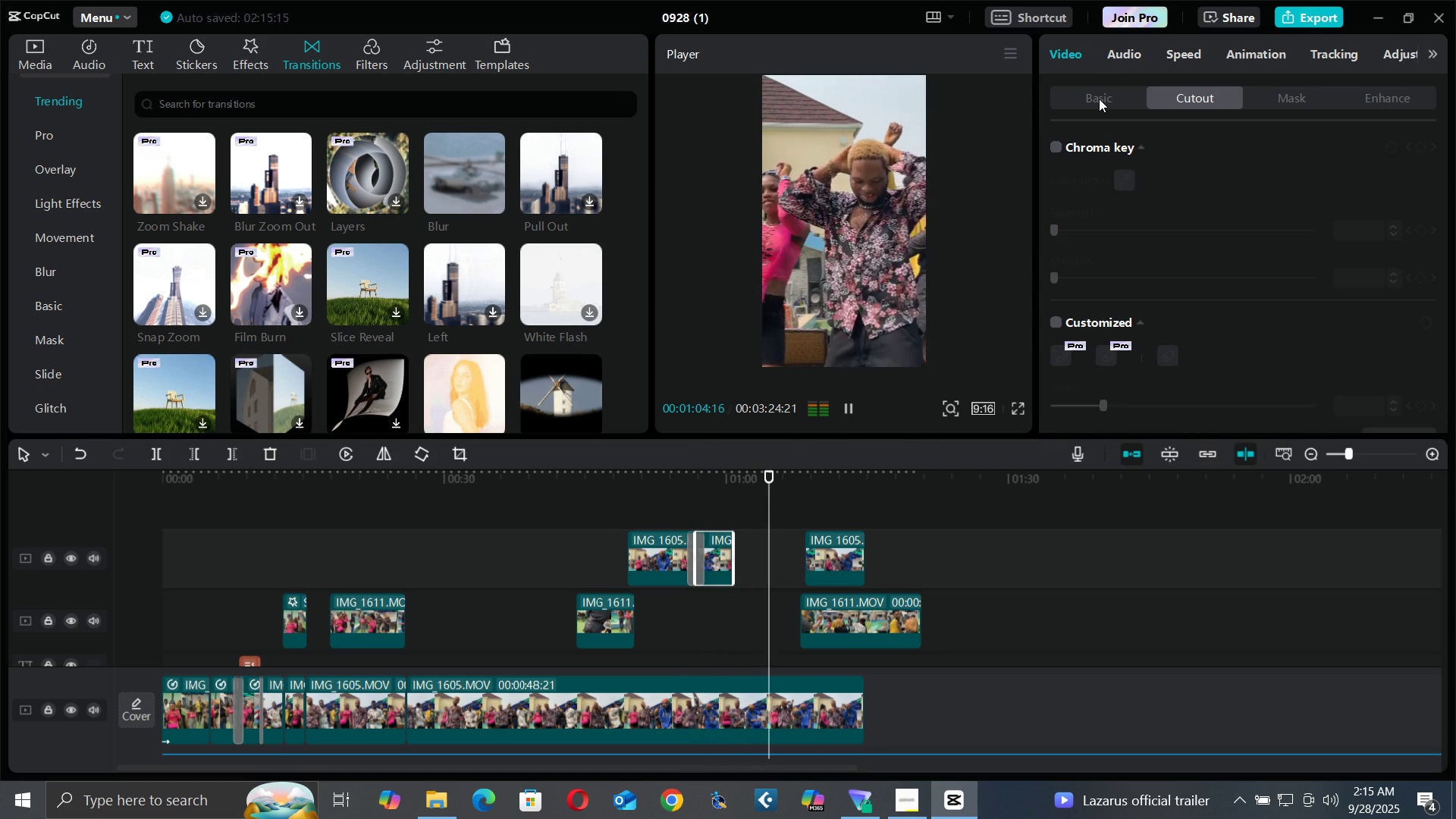 
triple_click([1099, 99])
 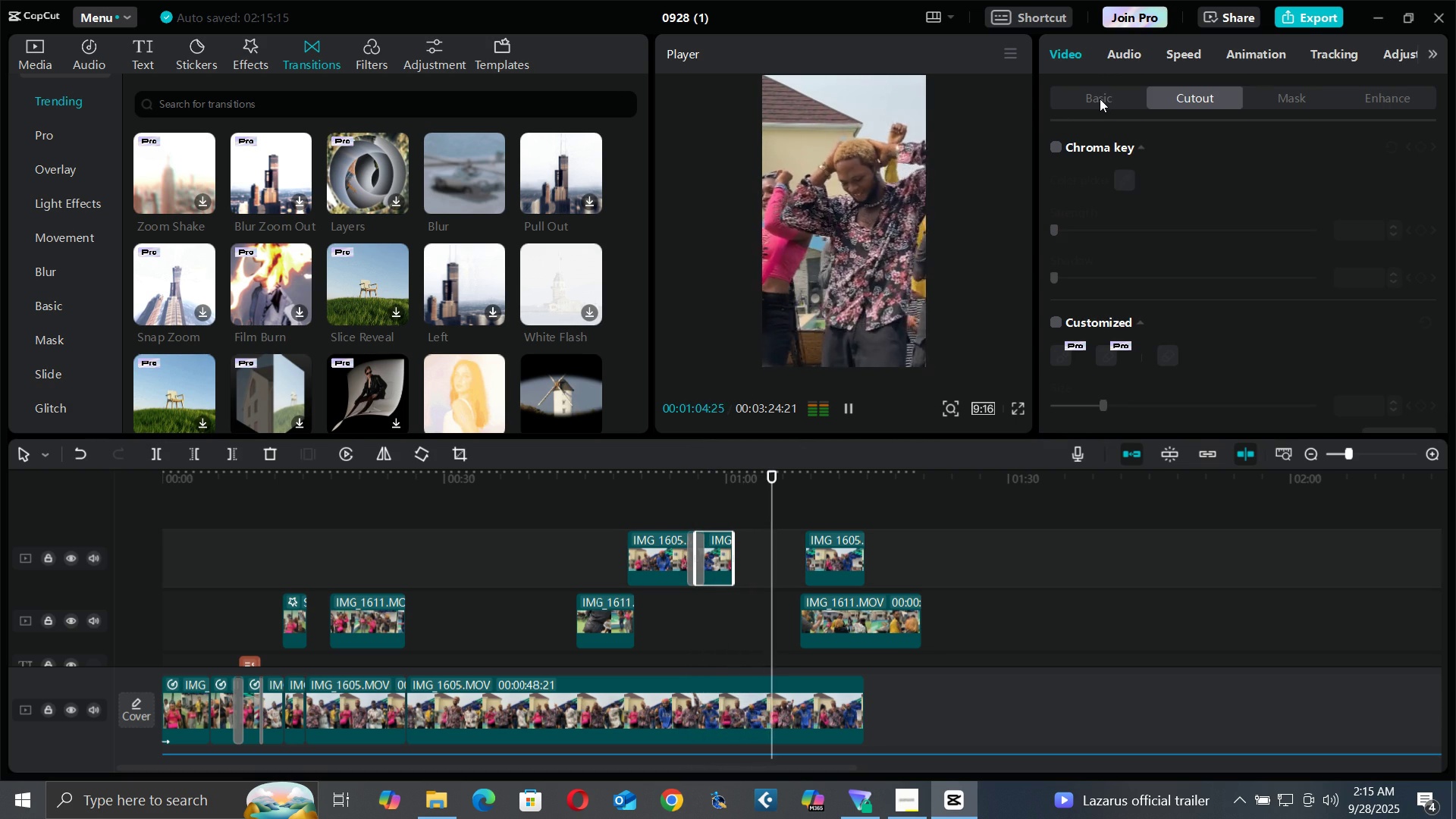 
triple_click([1100, 99])
 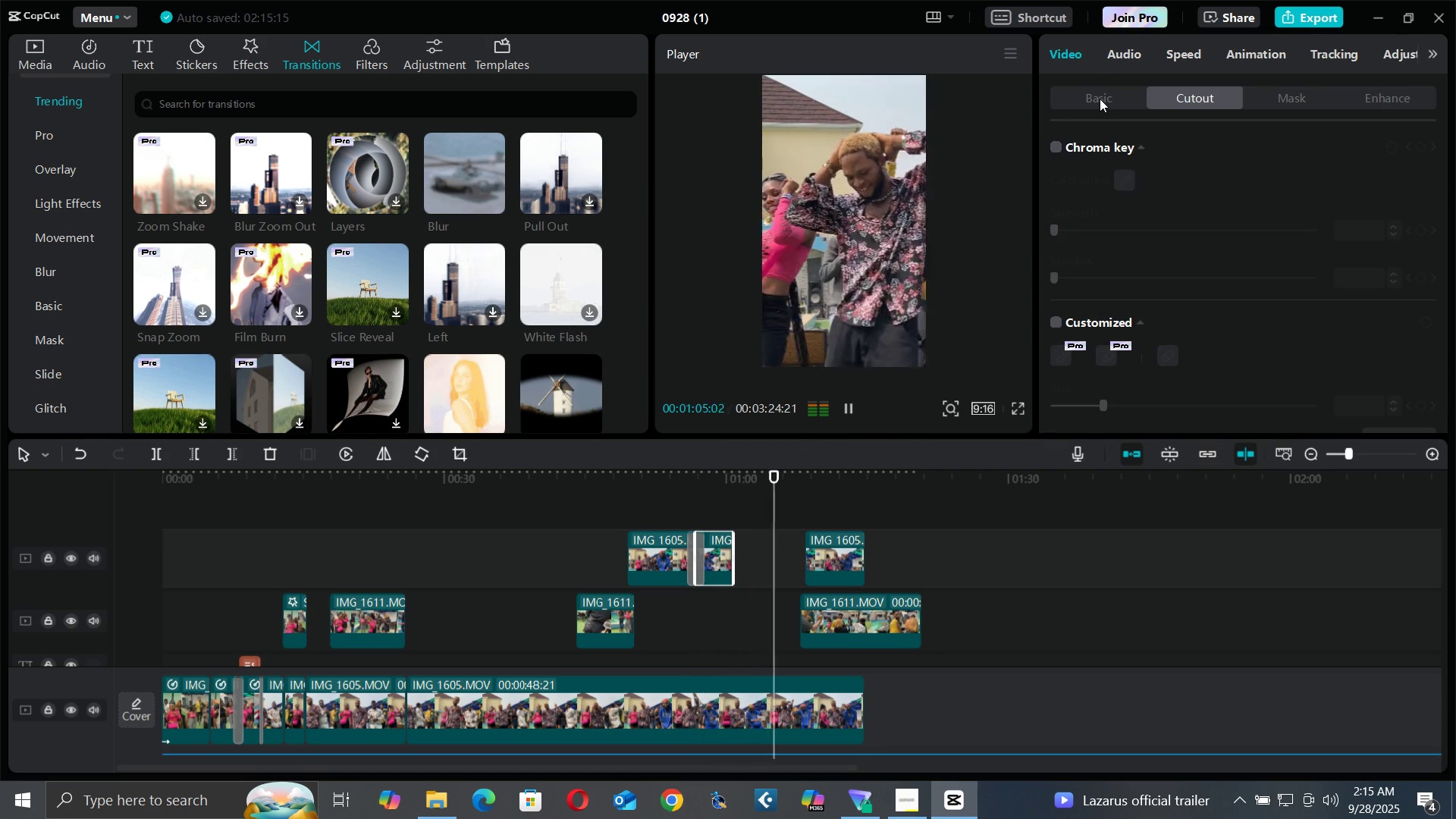 
triple_click([1100, 99])
 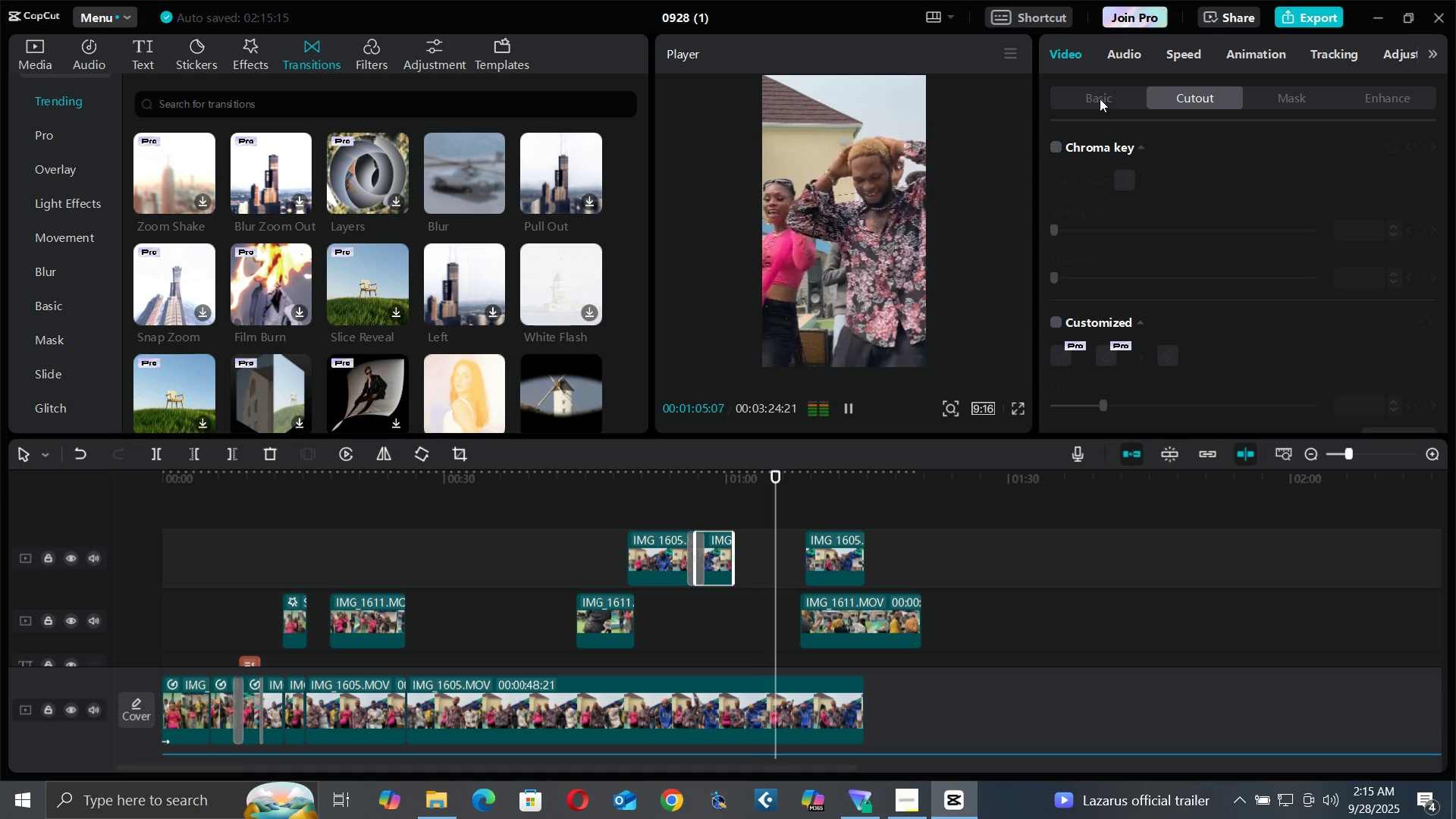 
triple_click([1100, 99])
 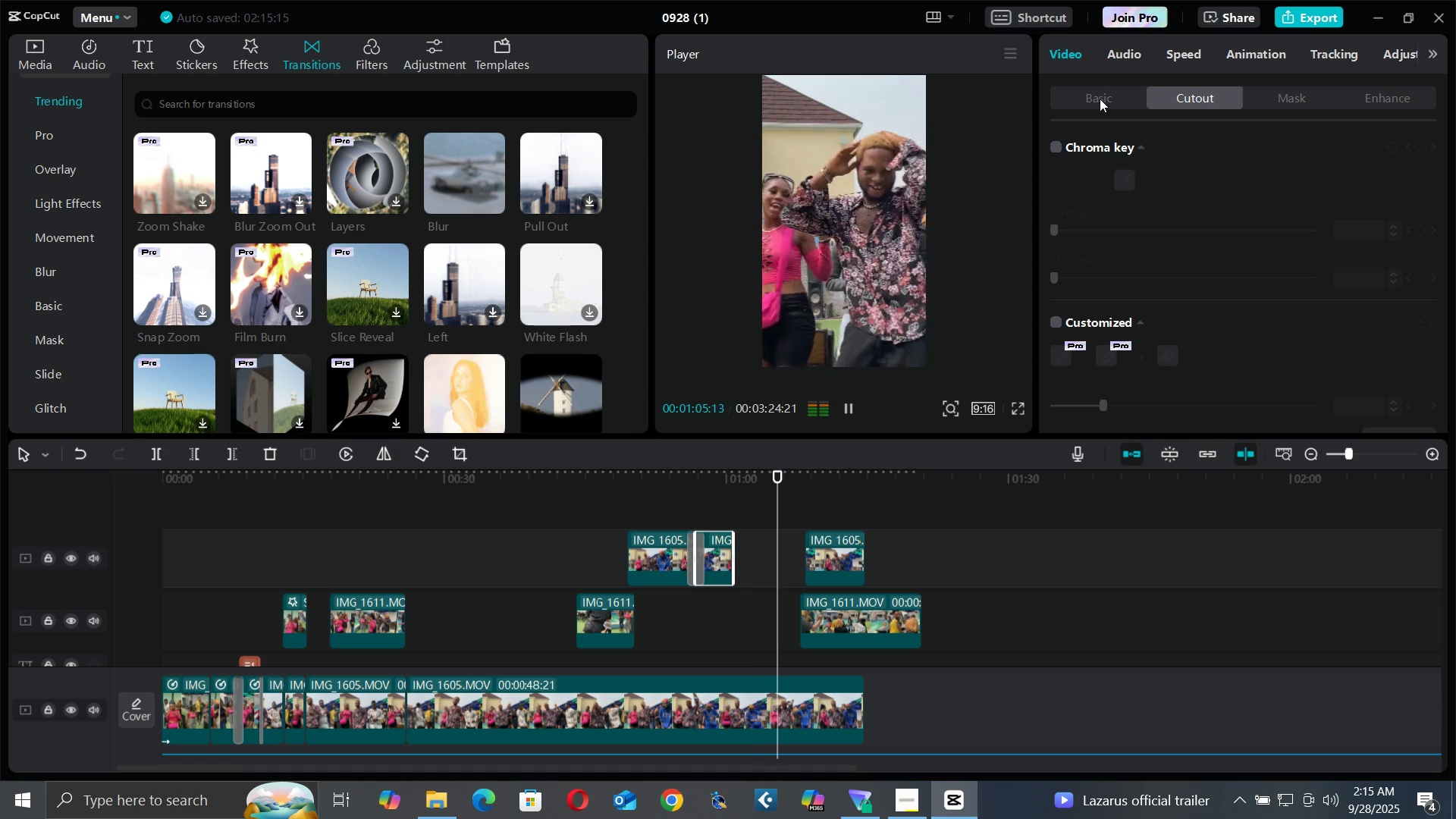 
triple_click([1100, 99])
 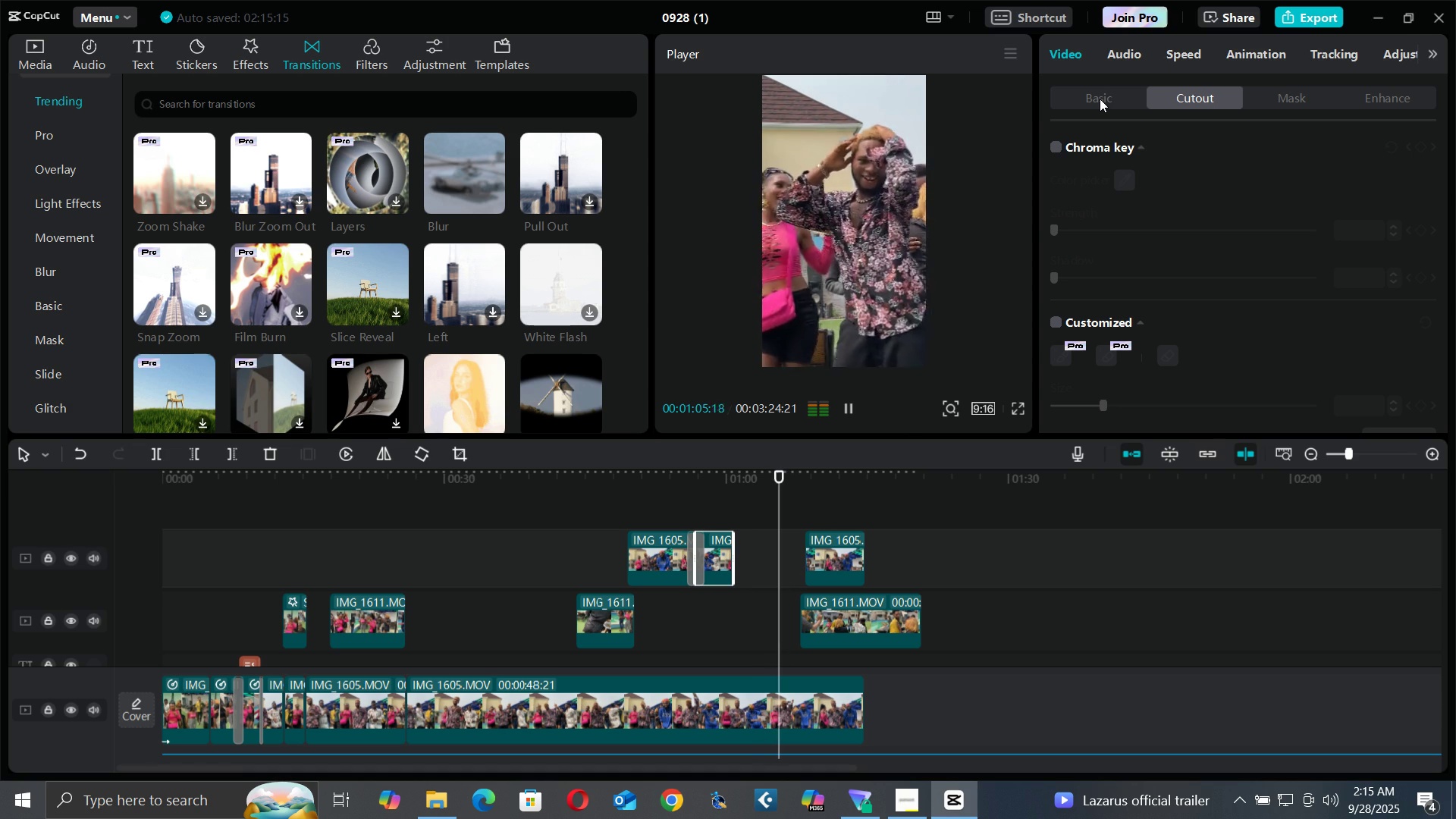 
triple_click([1100, 99])
 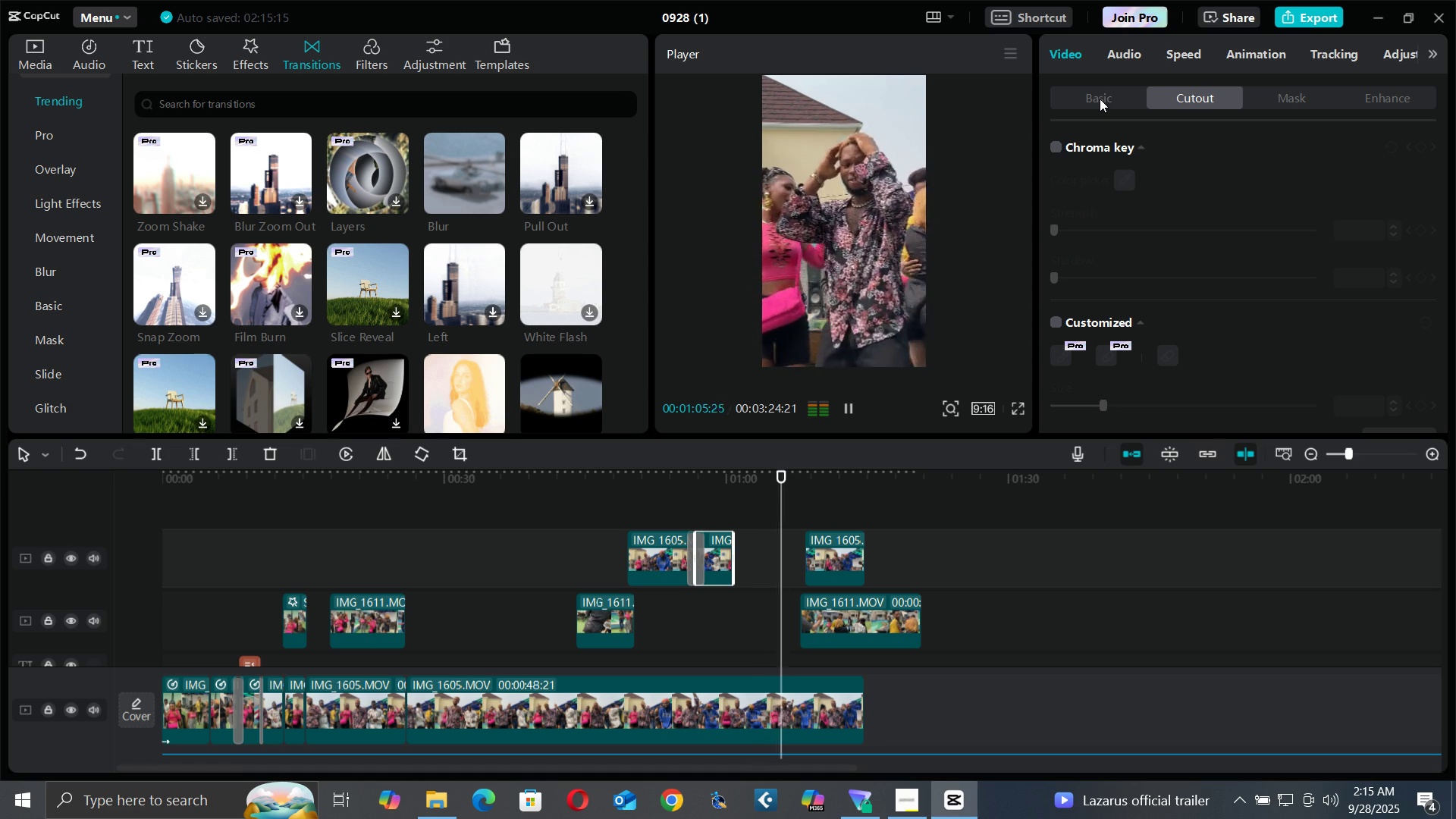 
triple_click([1100, 99])
 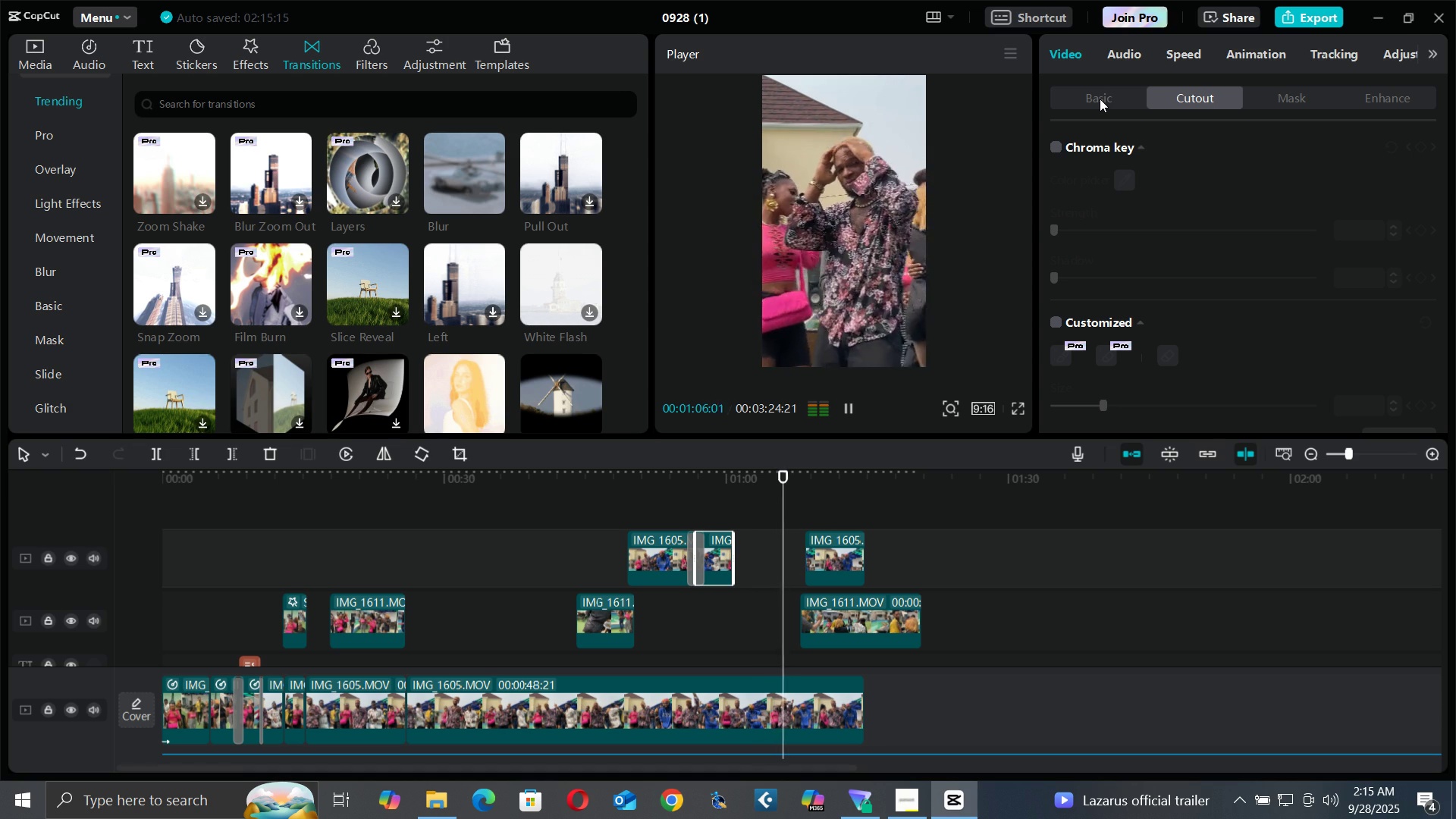 
triple_click([1100, 99])
 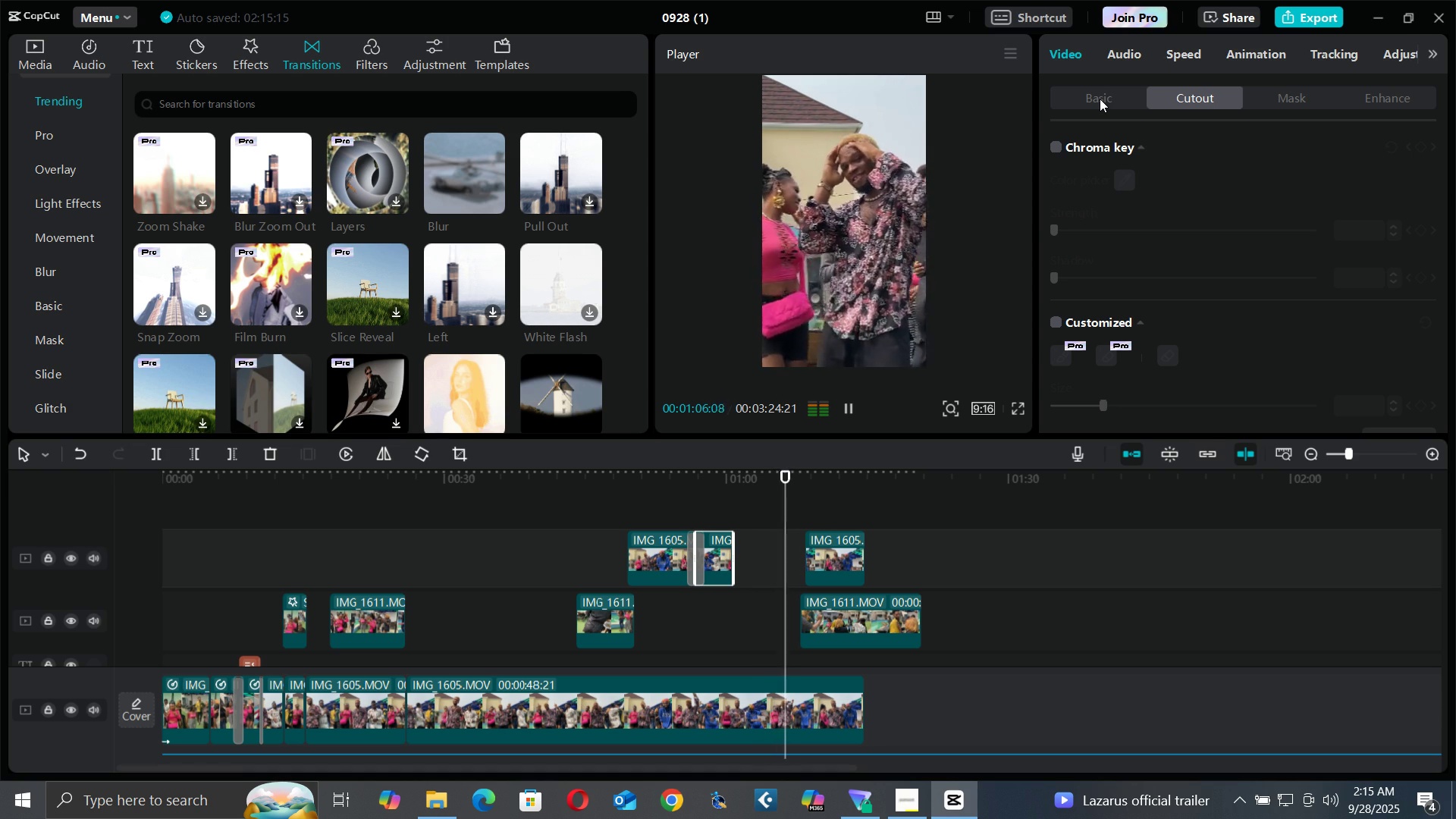 
triple_click([1100, 99])
 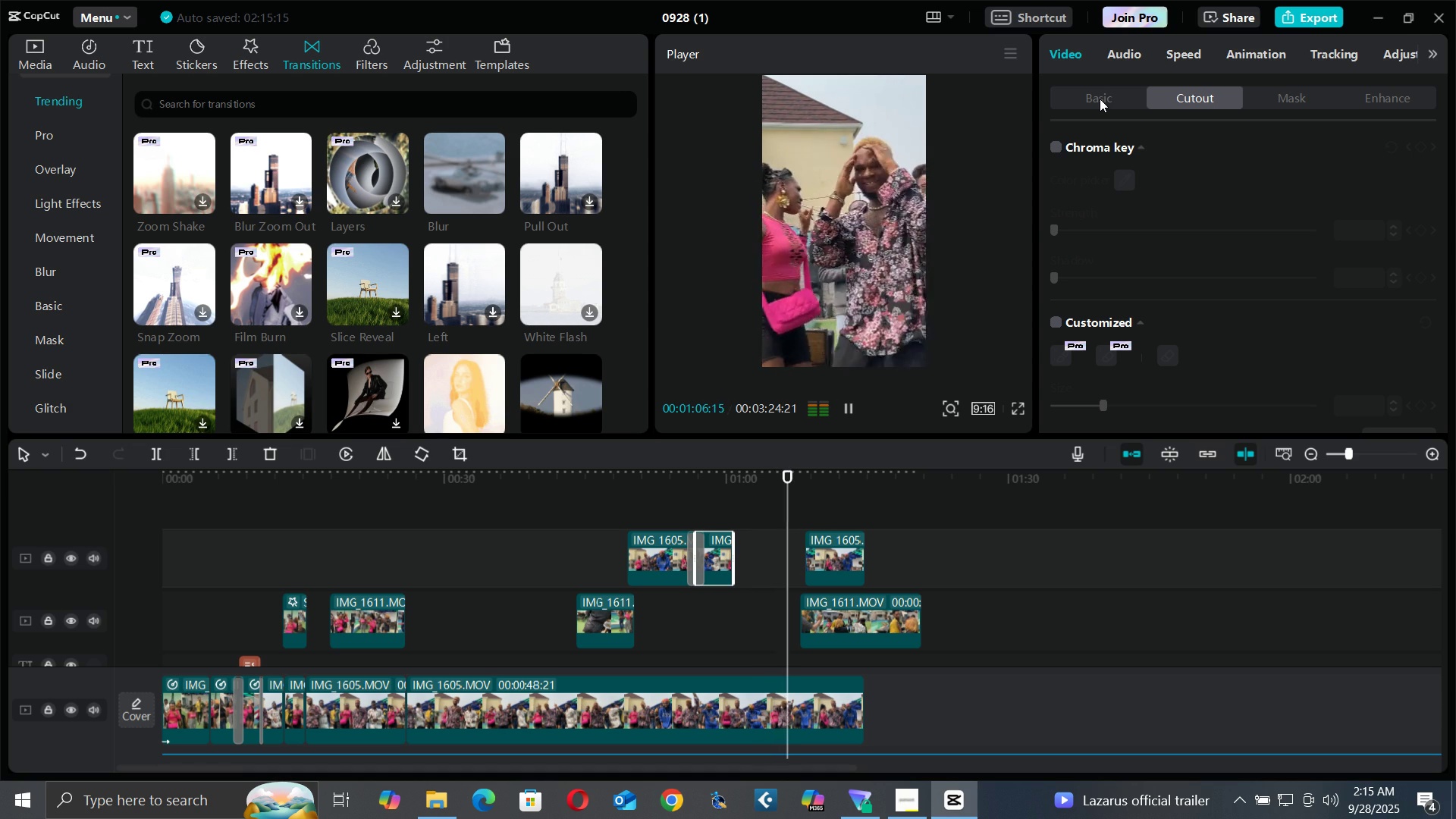 
triple_click([1100, 99])
 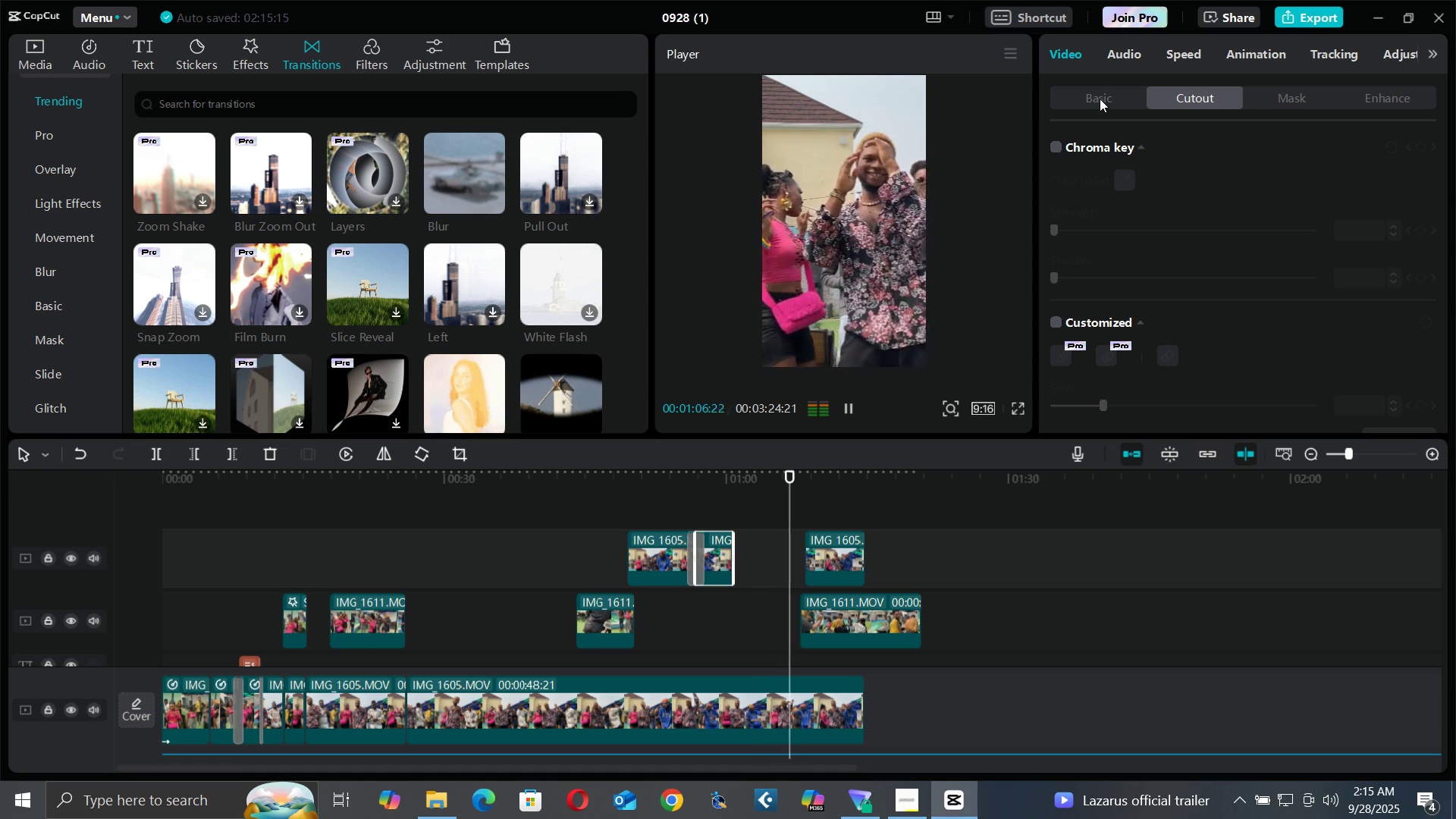 
triple_click([1100, 99])
 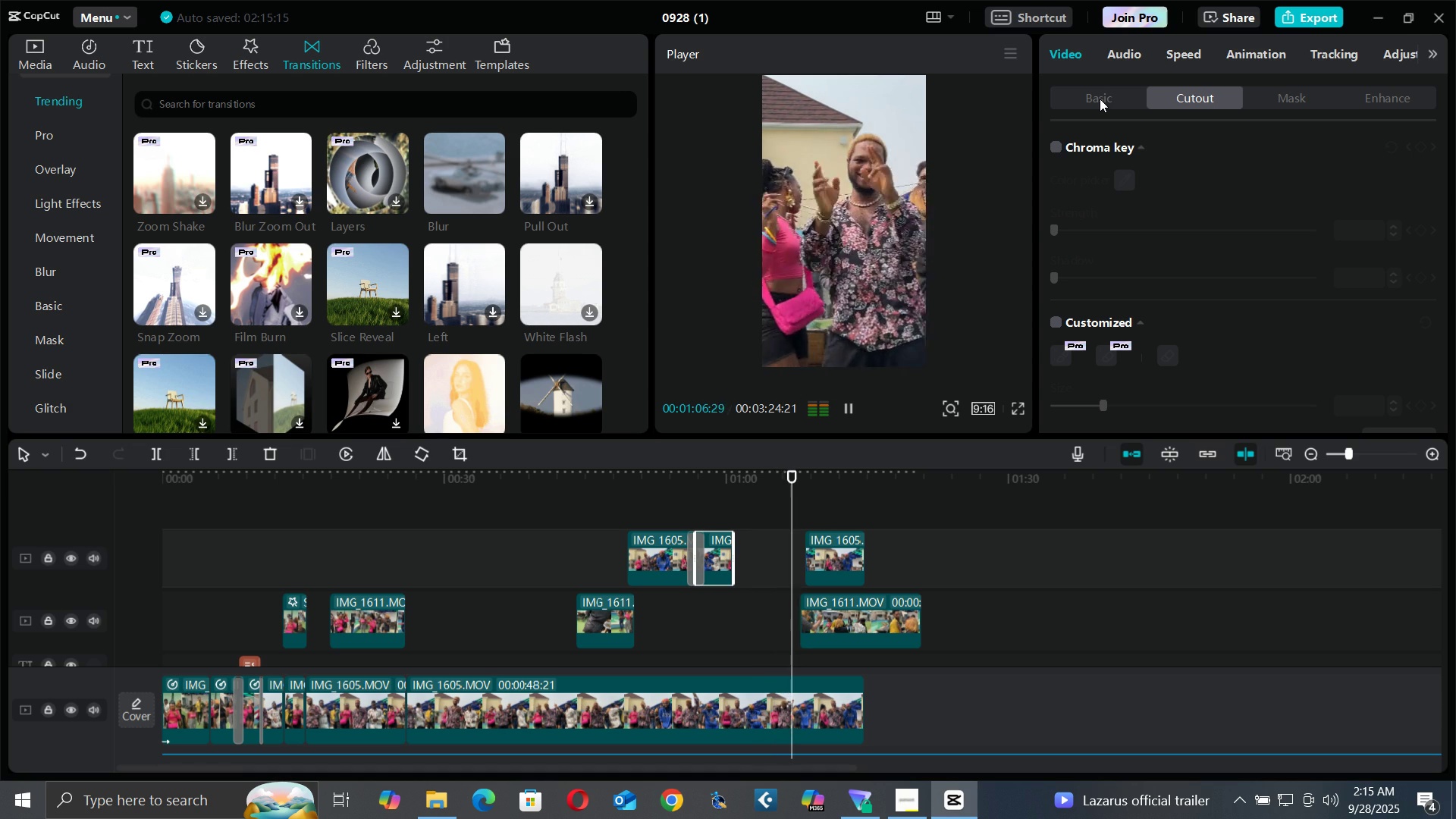 
triple_click([1100, 99])
 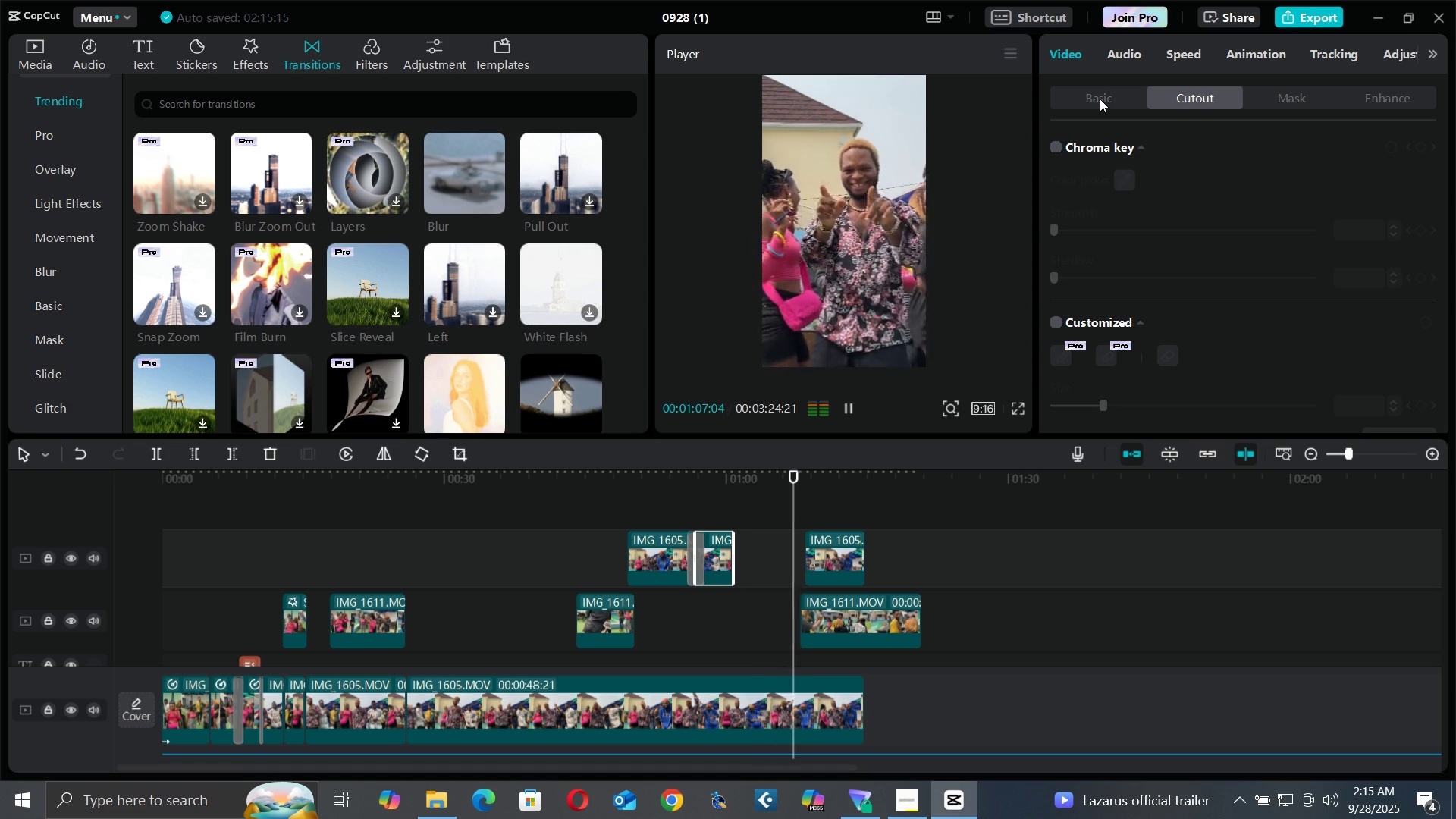 
triple_click([1100, 99])
 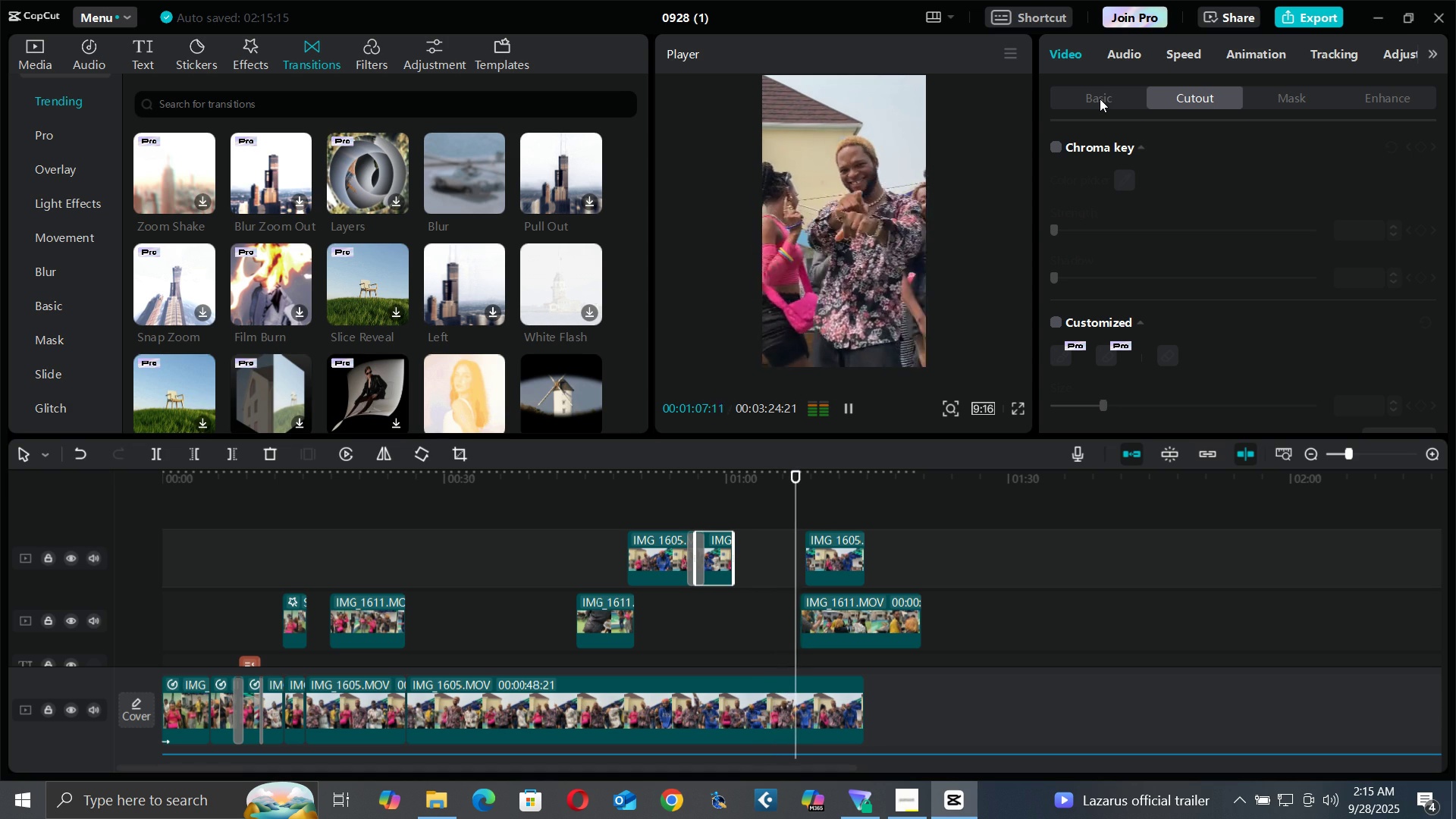 
triple_click([1100, 99])
 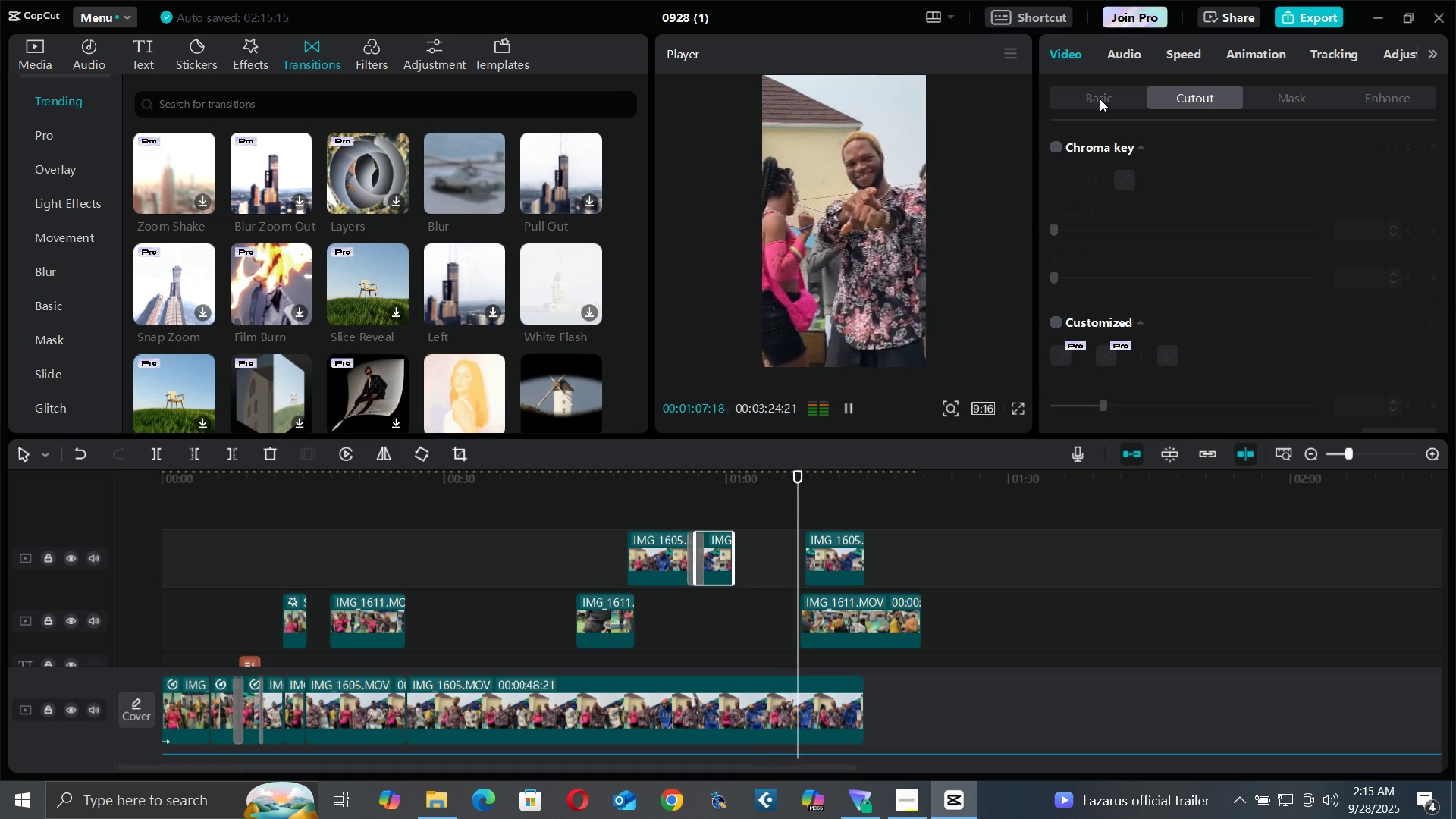 
triple_click([1100, 99])
 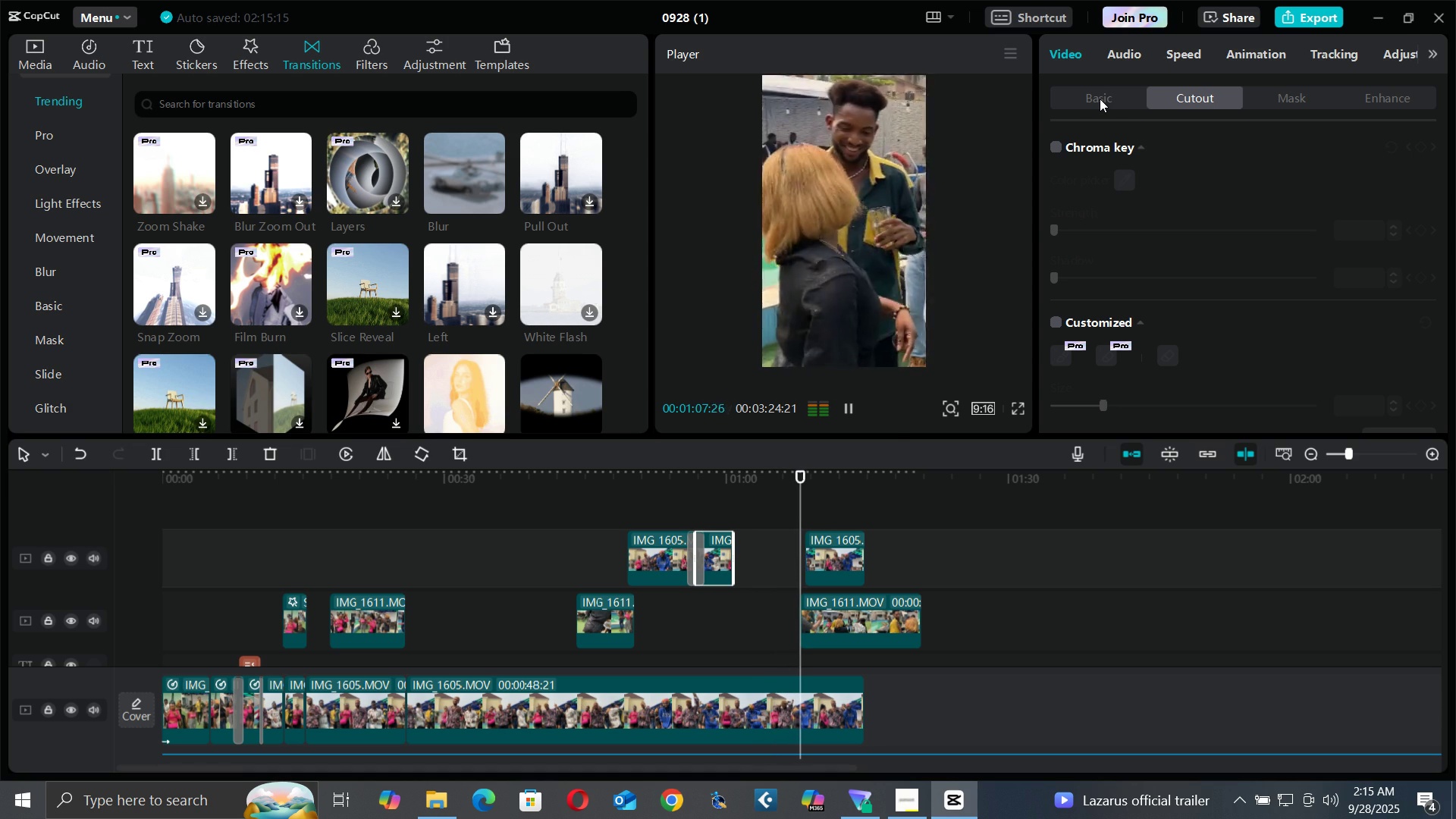 
triple_click([1100, 99])
 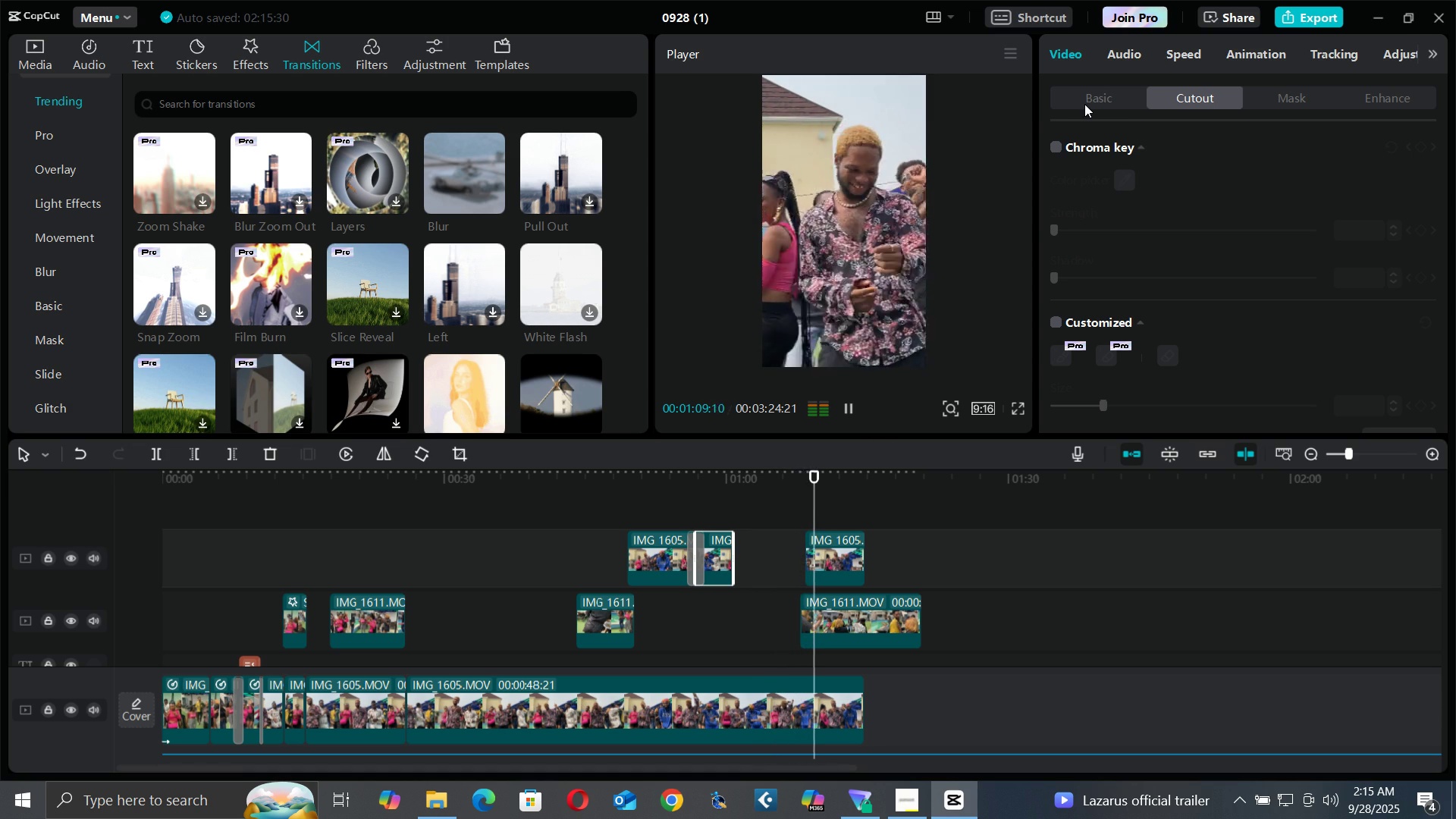 
key(Space)
 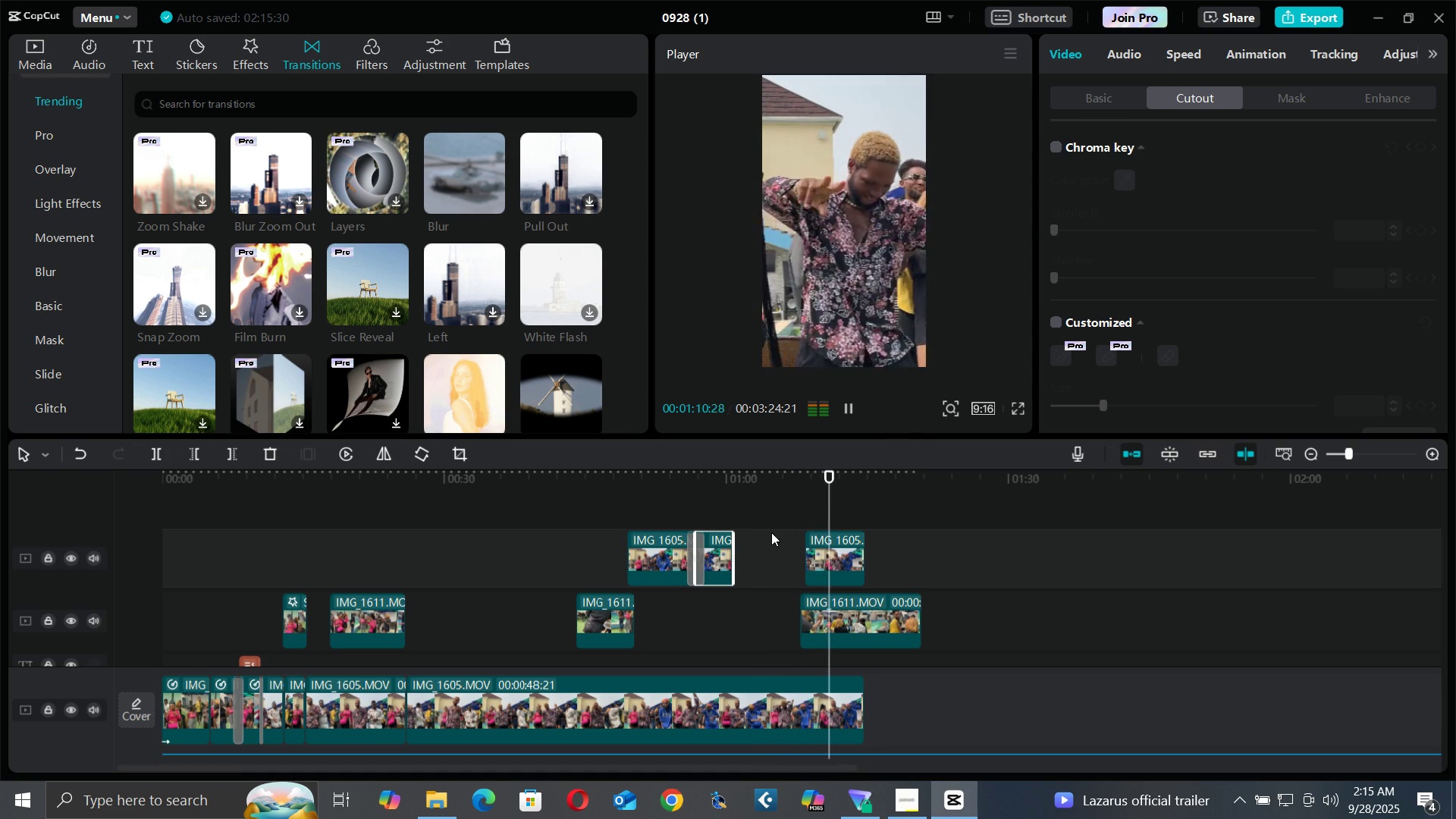 
key(Space)
 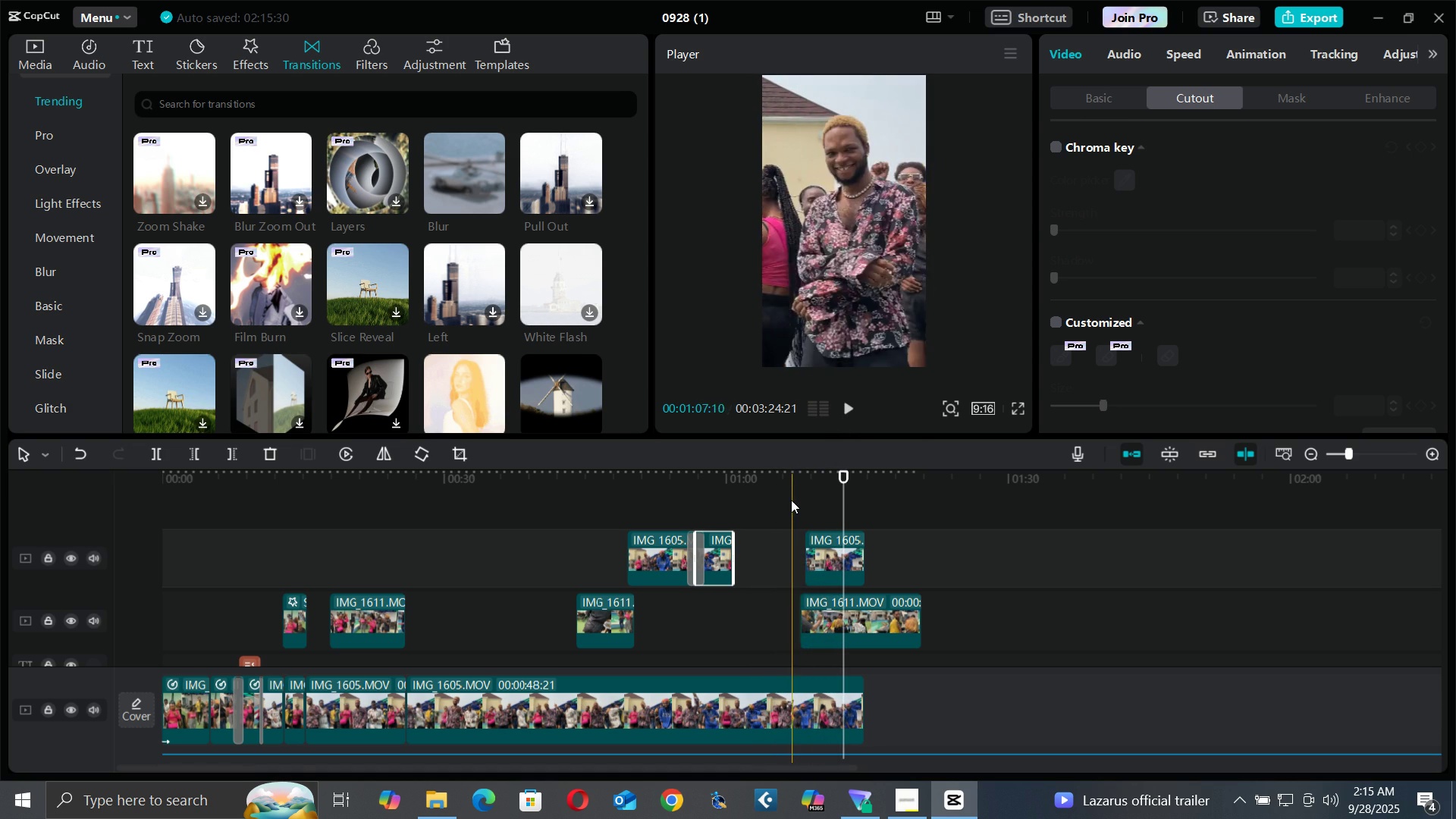 
left_click([789, 481])